 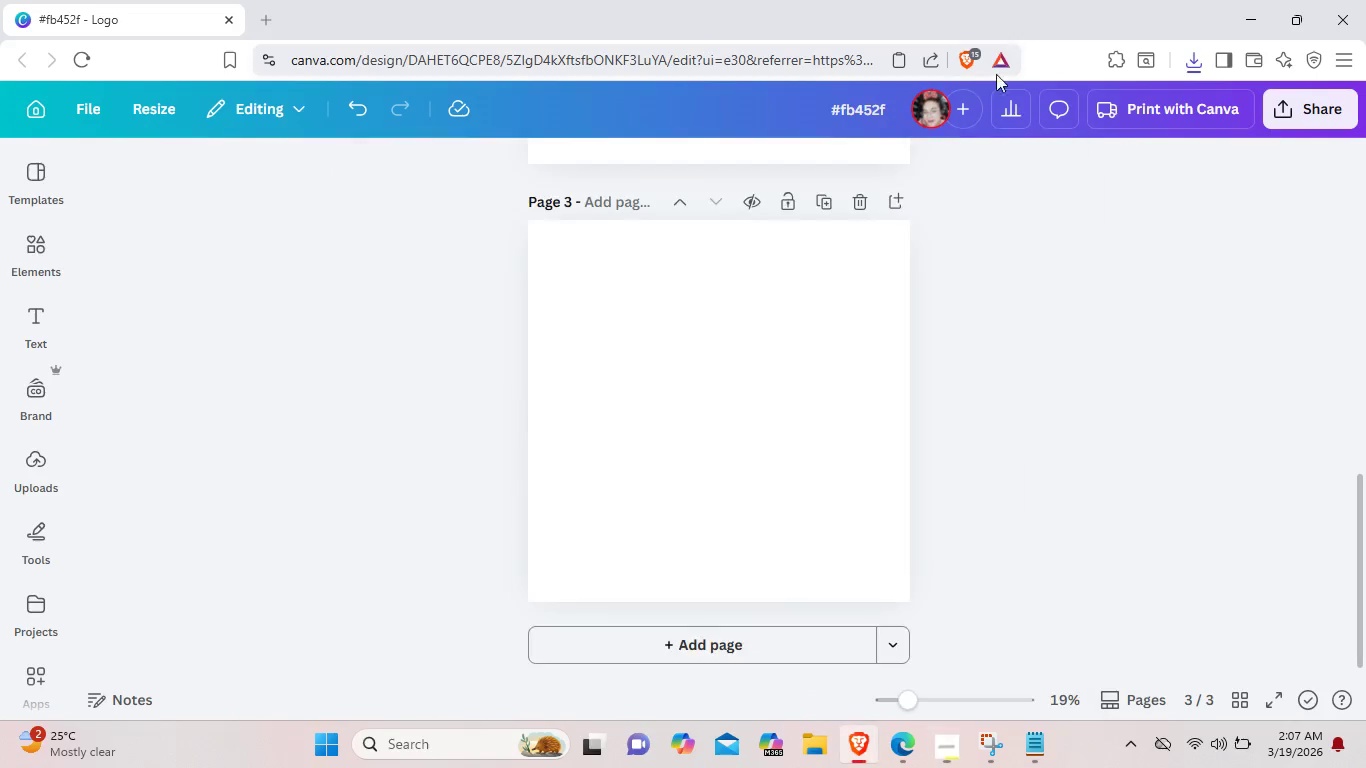 
scroll: coordinate [774, 511], scroll_direction: up, amount: 6.0
 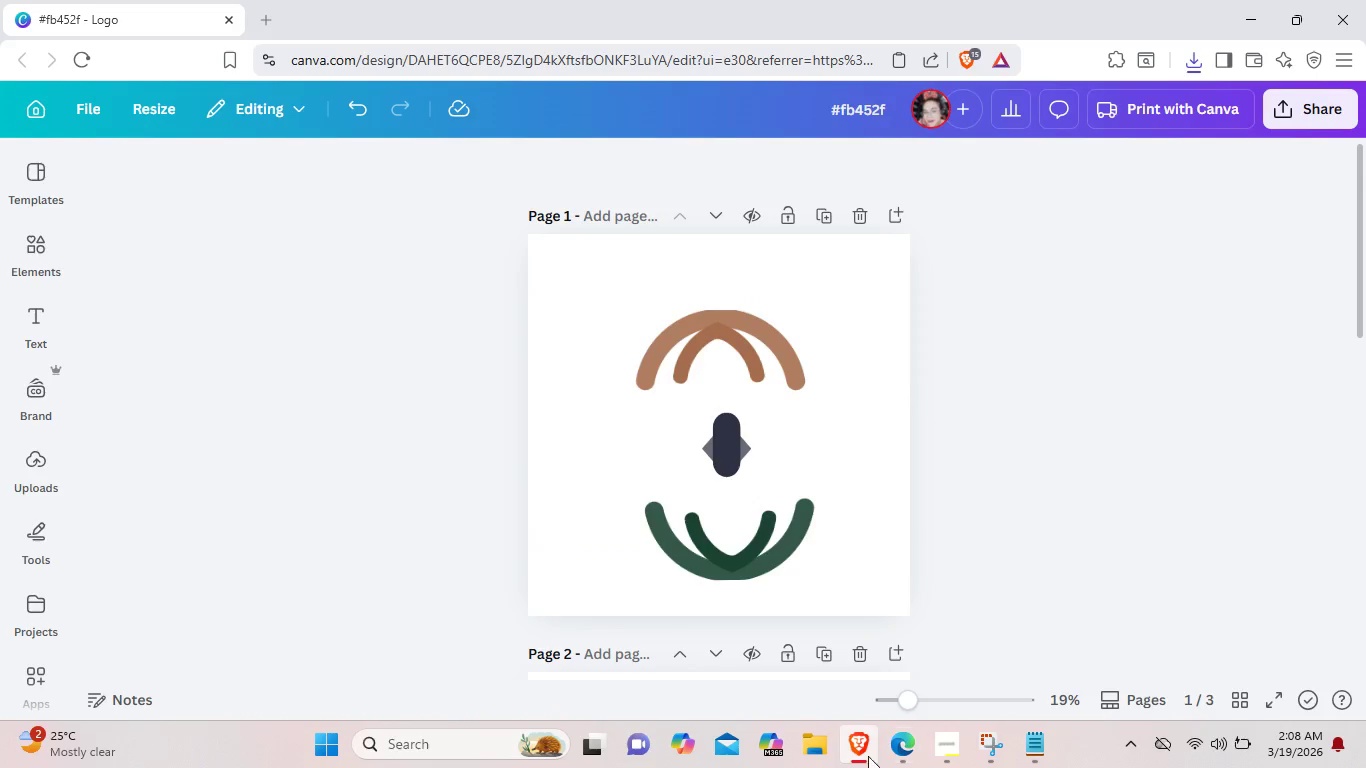 
left_click([859, 752])
 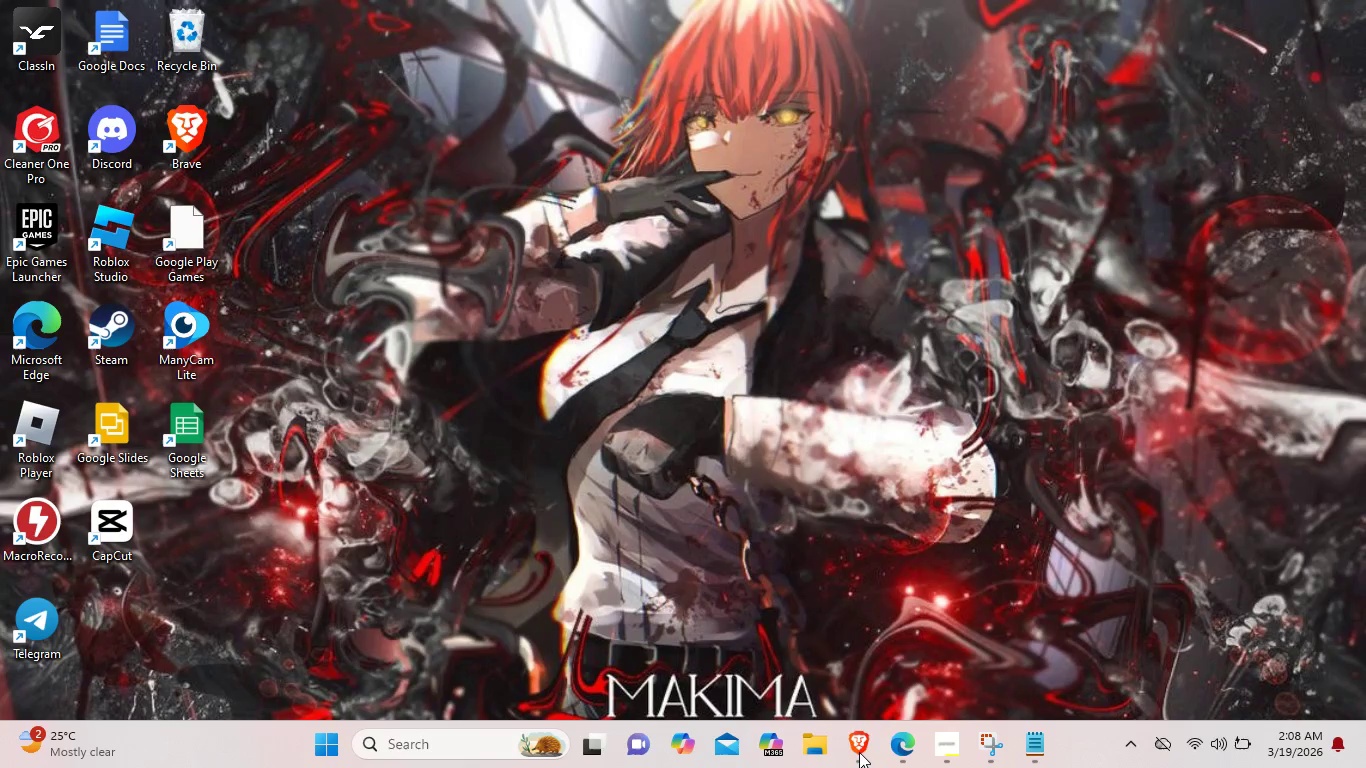 
left_click([859, 752])
 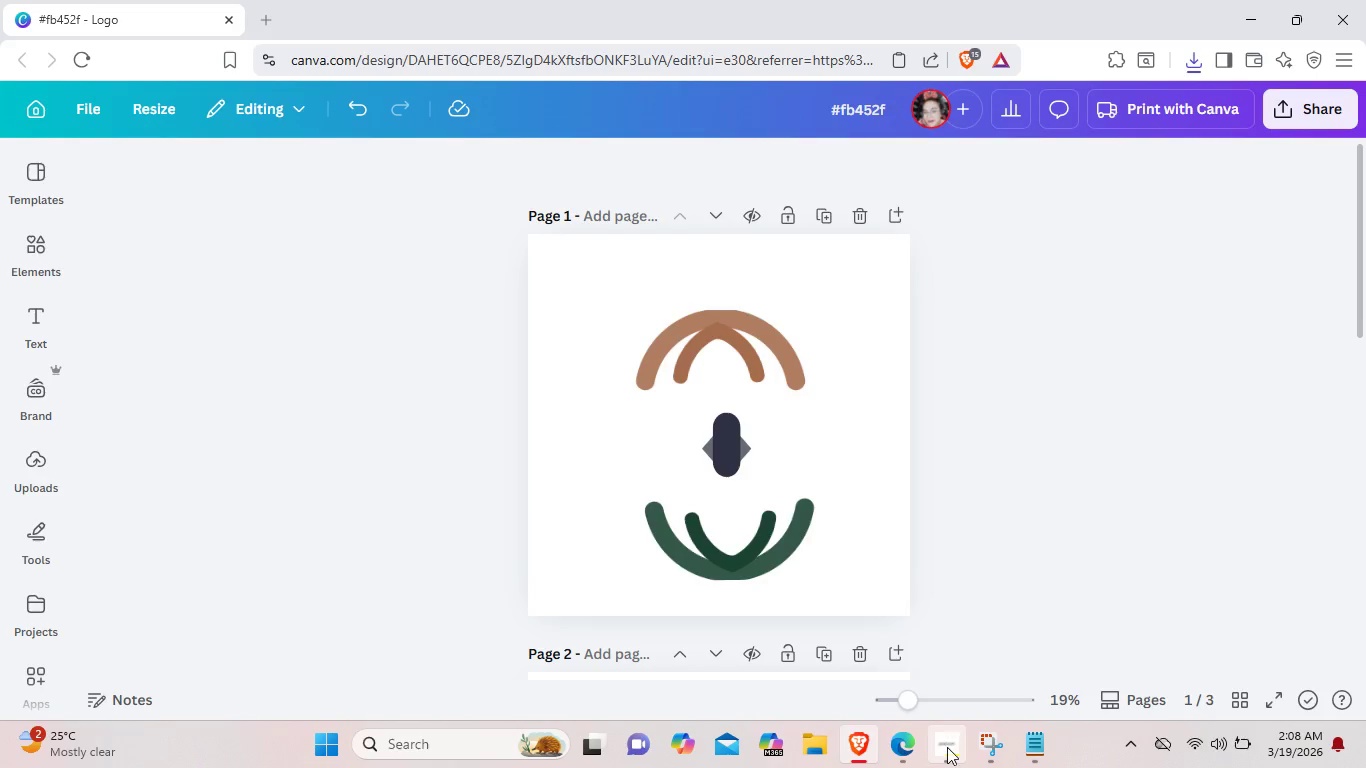 
left_click([947, 747])